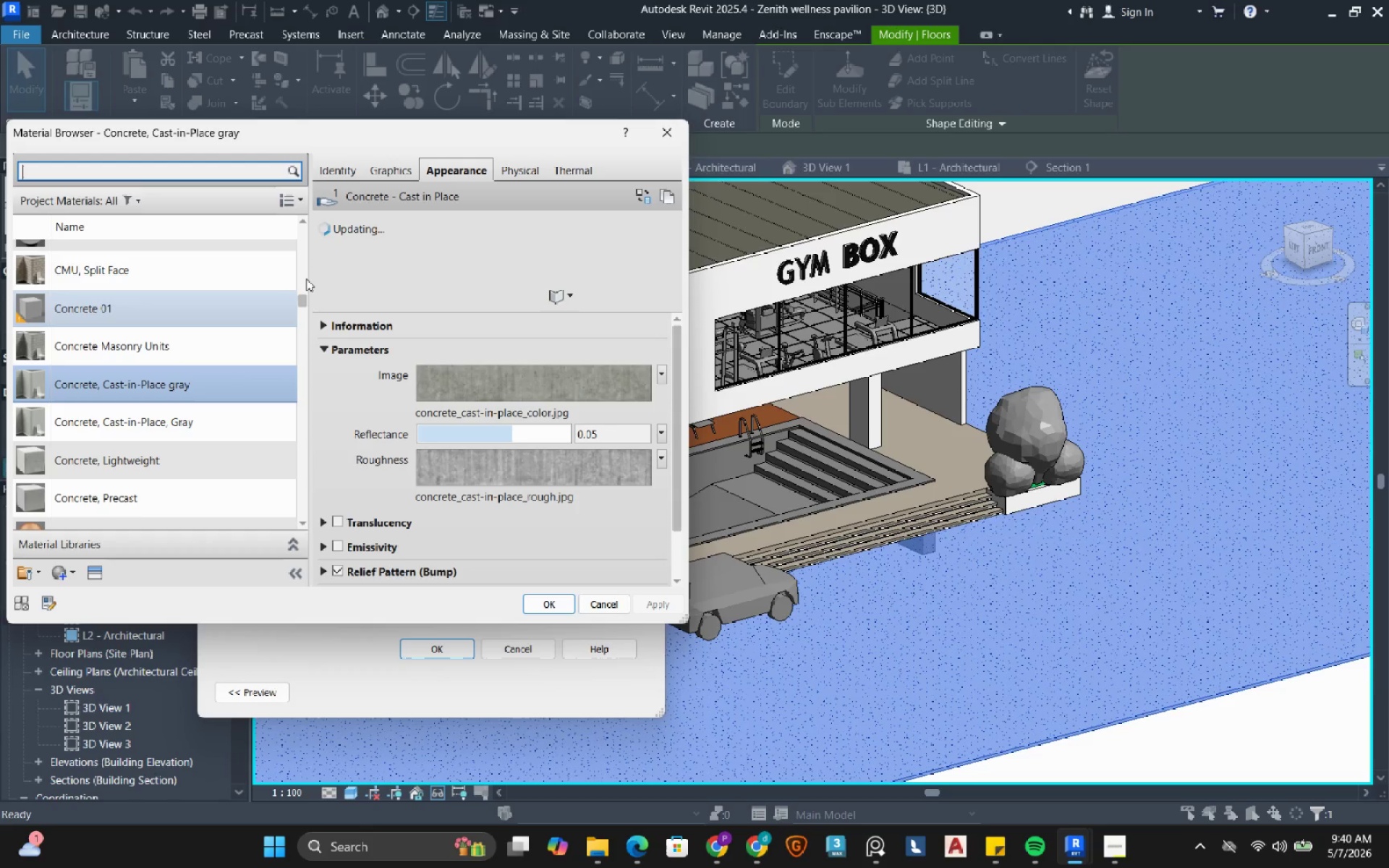 
scroll: coordinate [124, 406], scroll_direction: down, amount: 13.0
 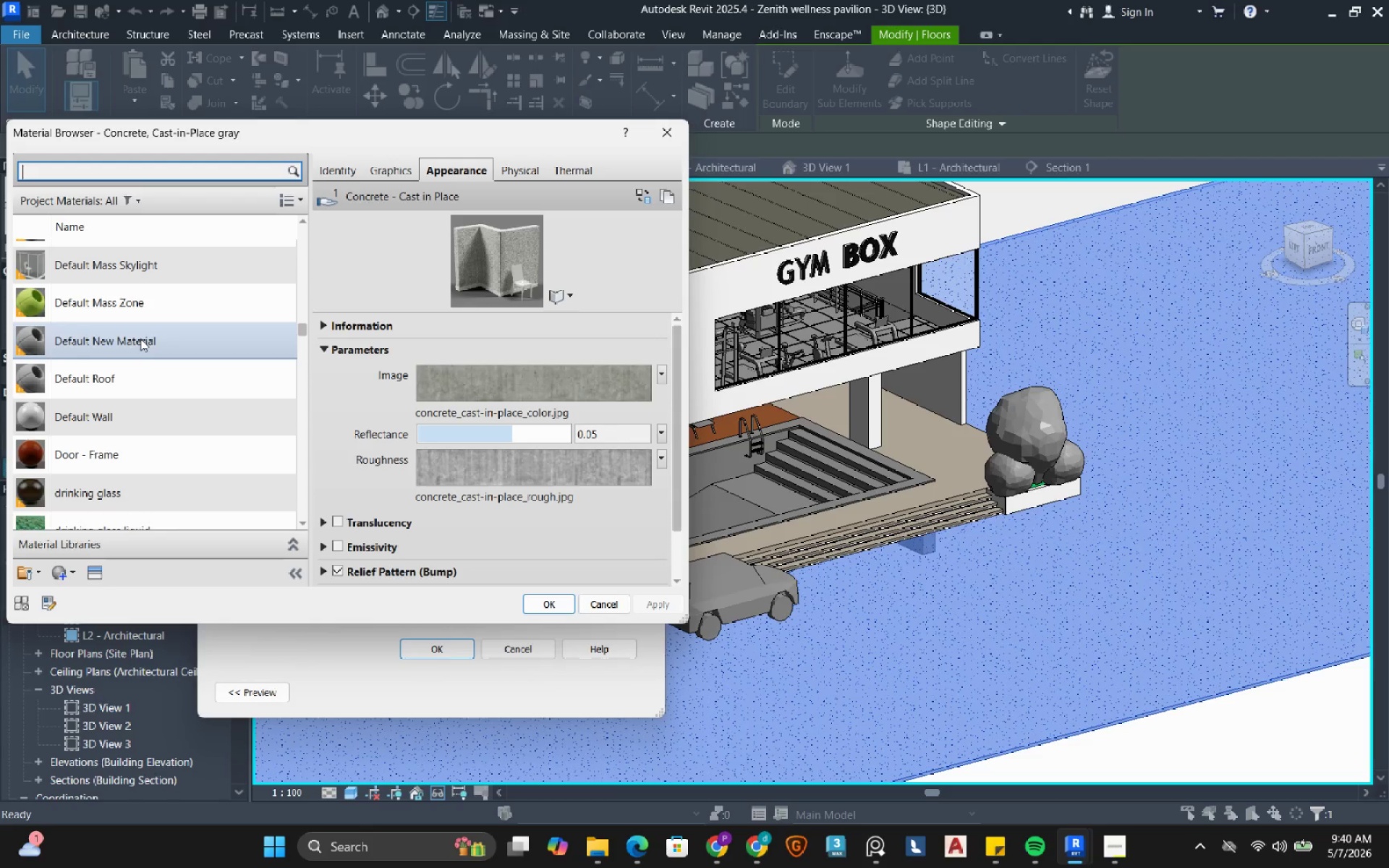 
left_click([140, 339])
 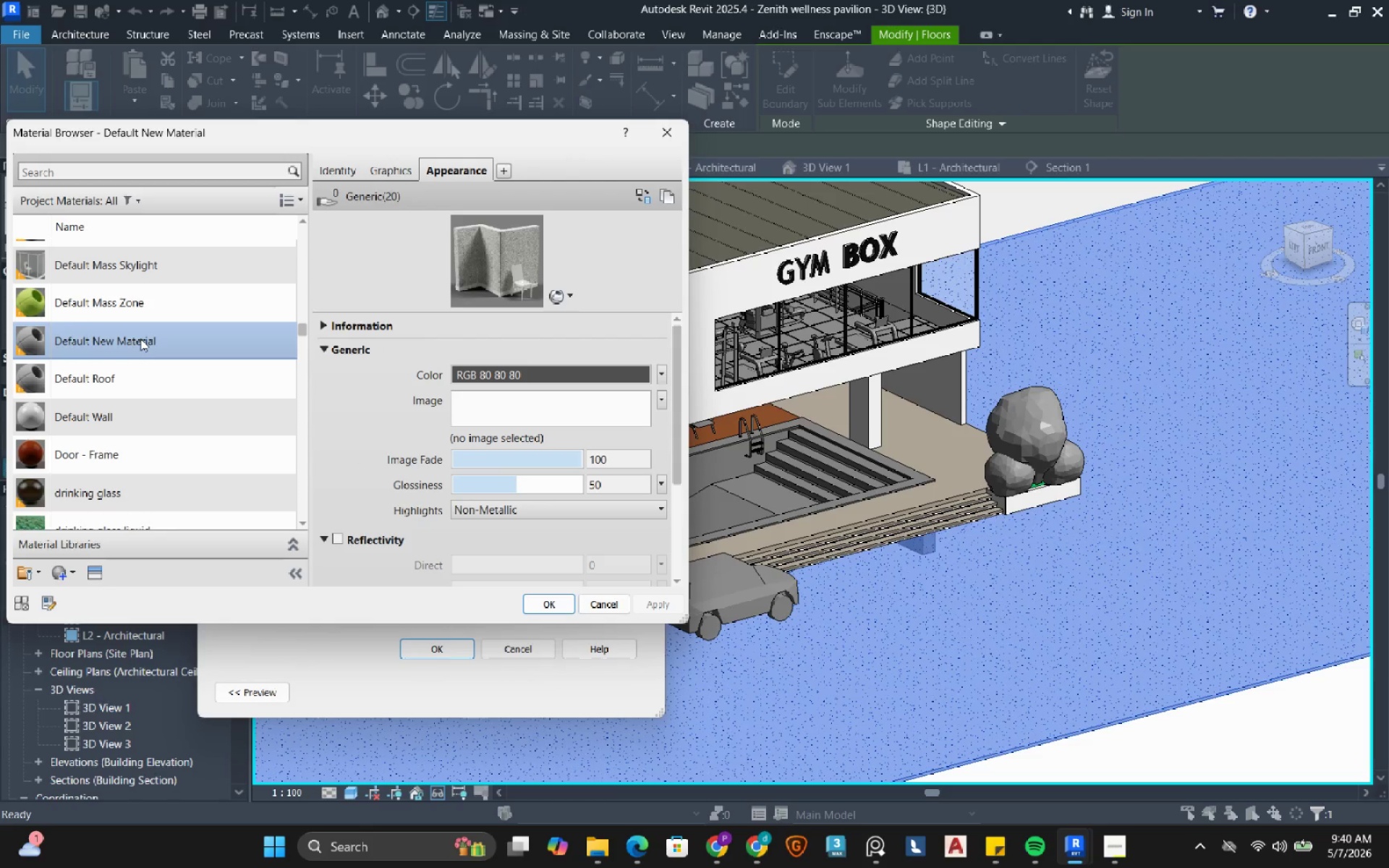 
right_click([140, 339])
 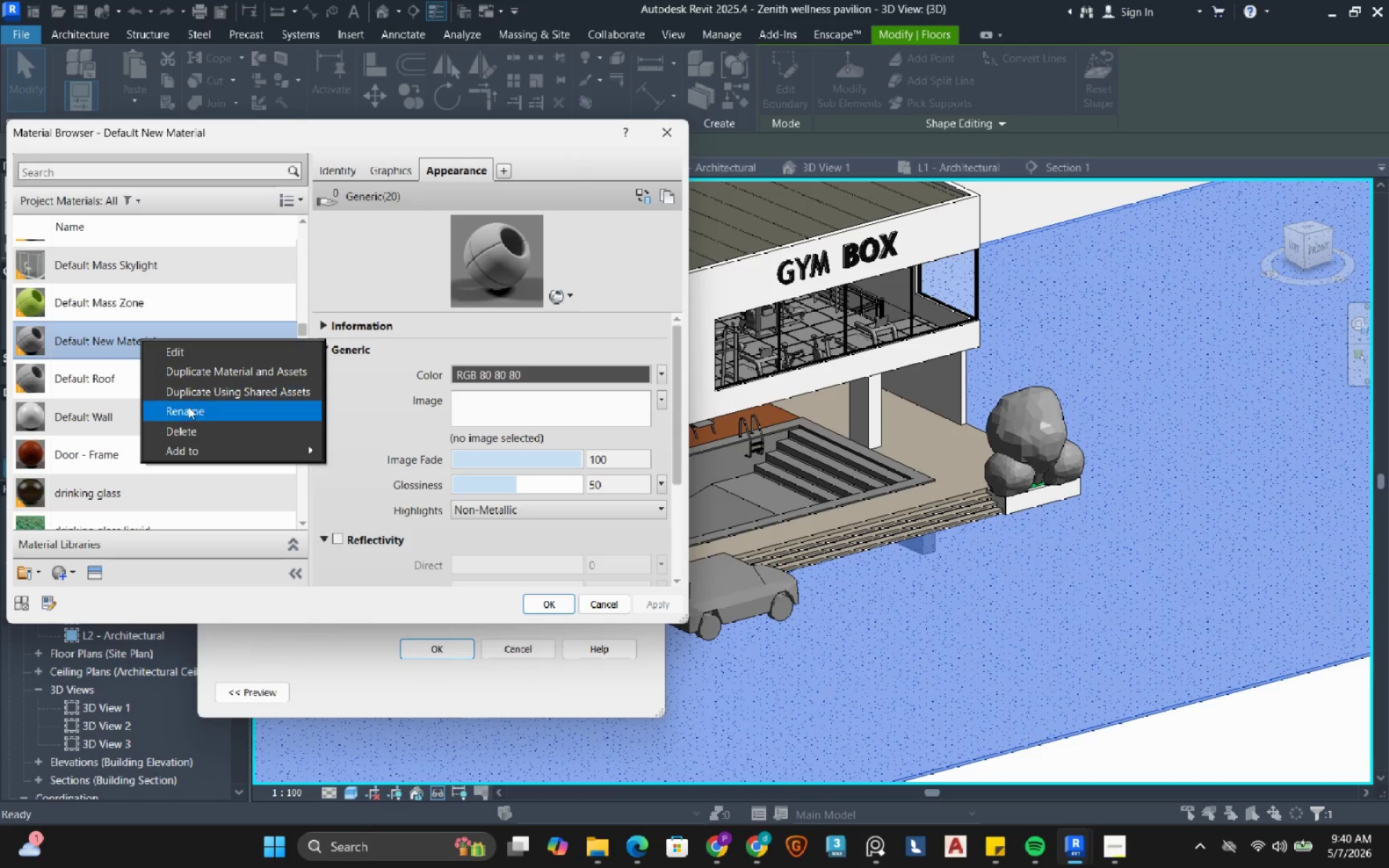 
left_click([189, 407])
 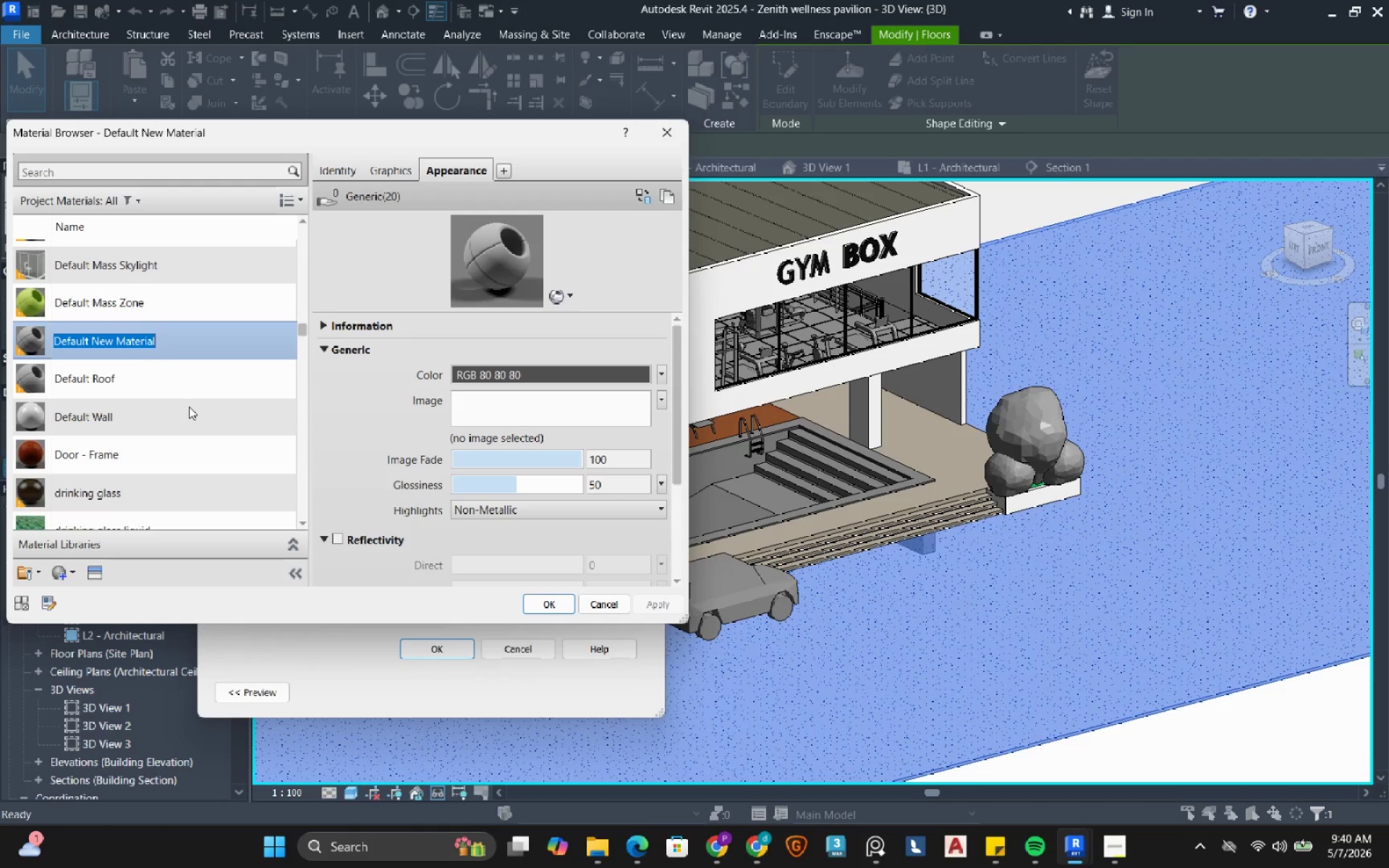 
type(00- Asphalt)
 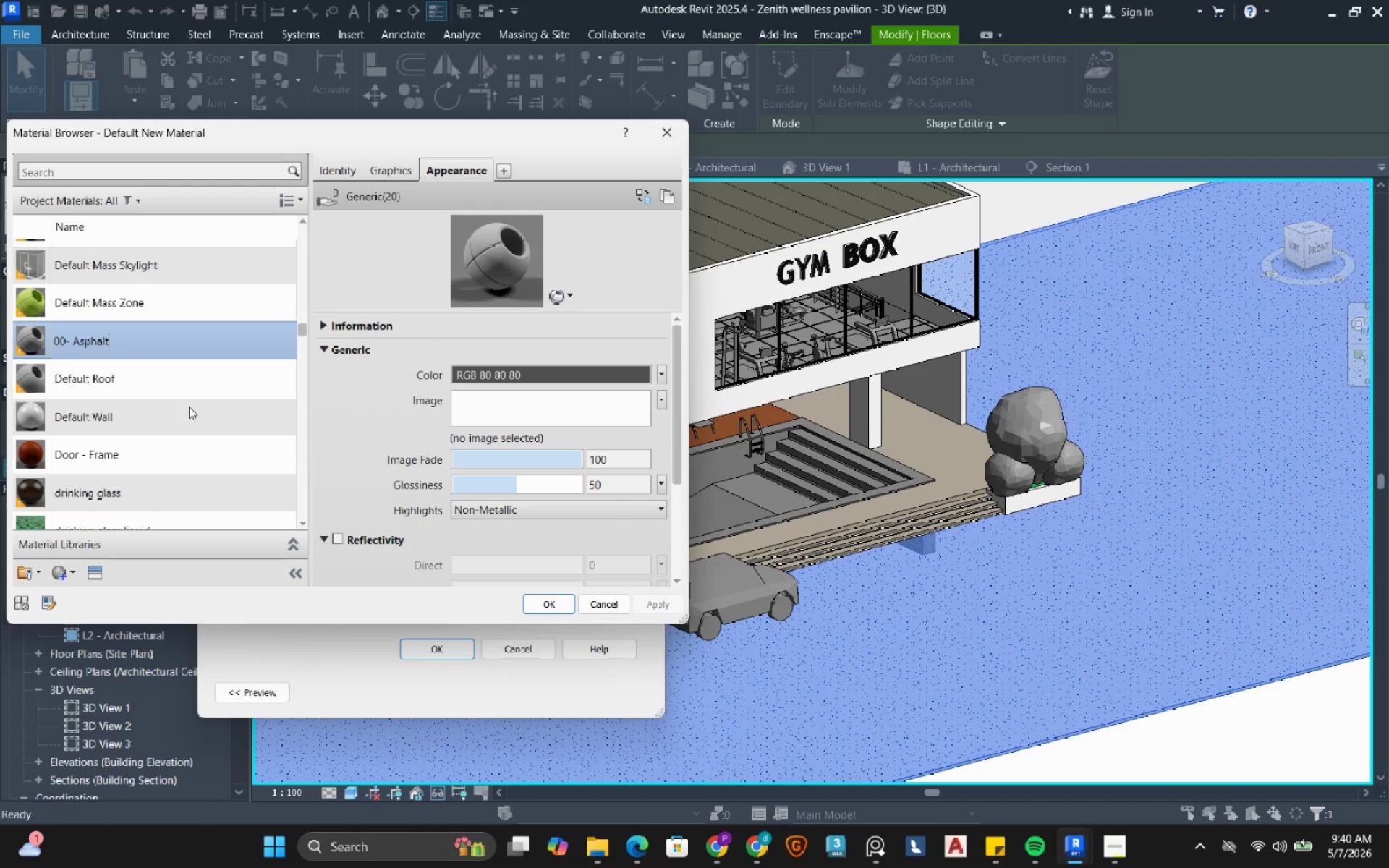 
key(Enter)
 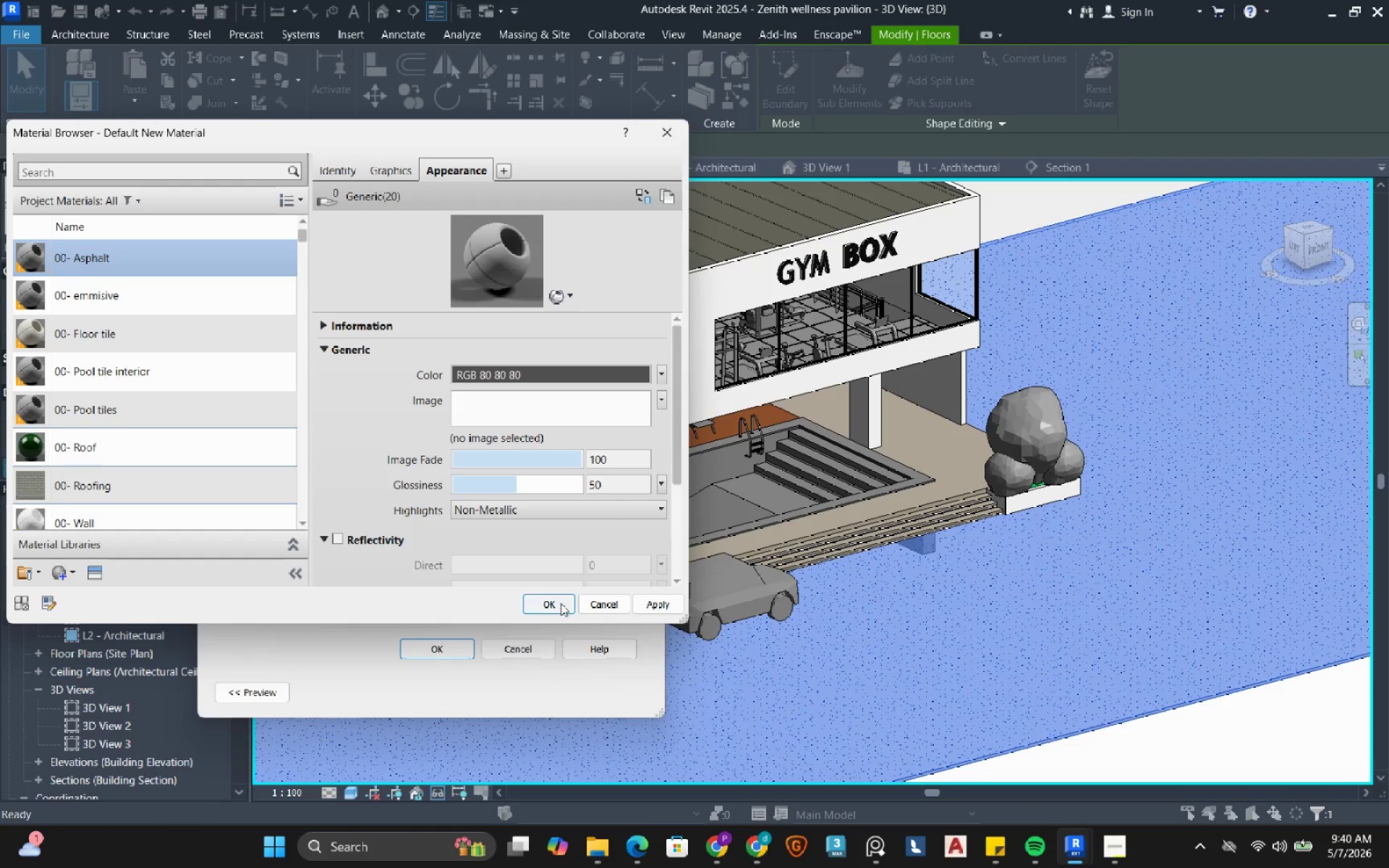 
left_click([457, 650])
 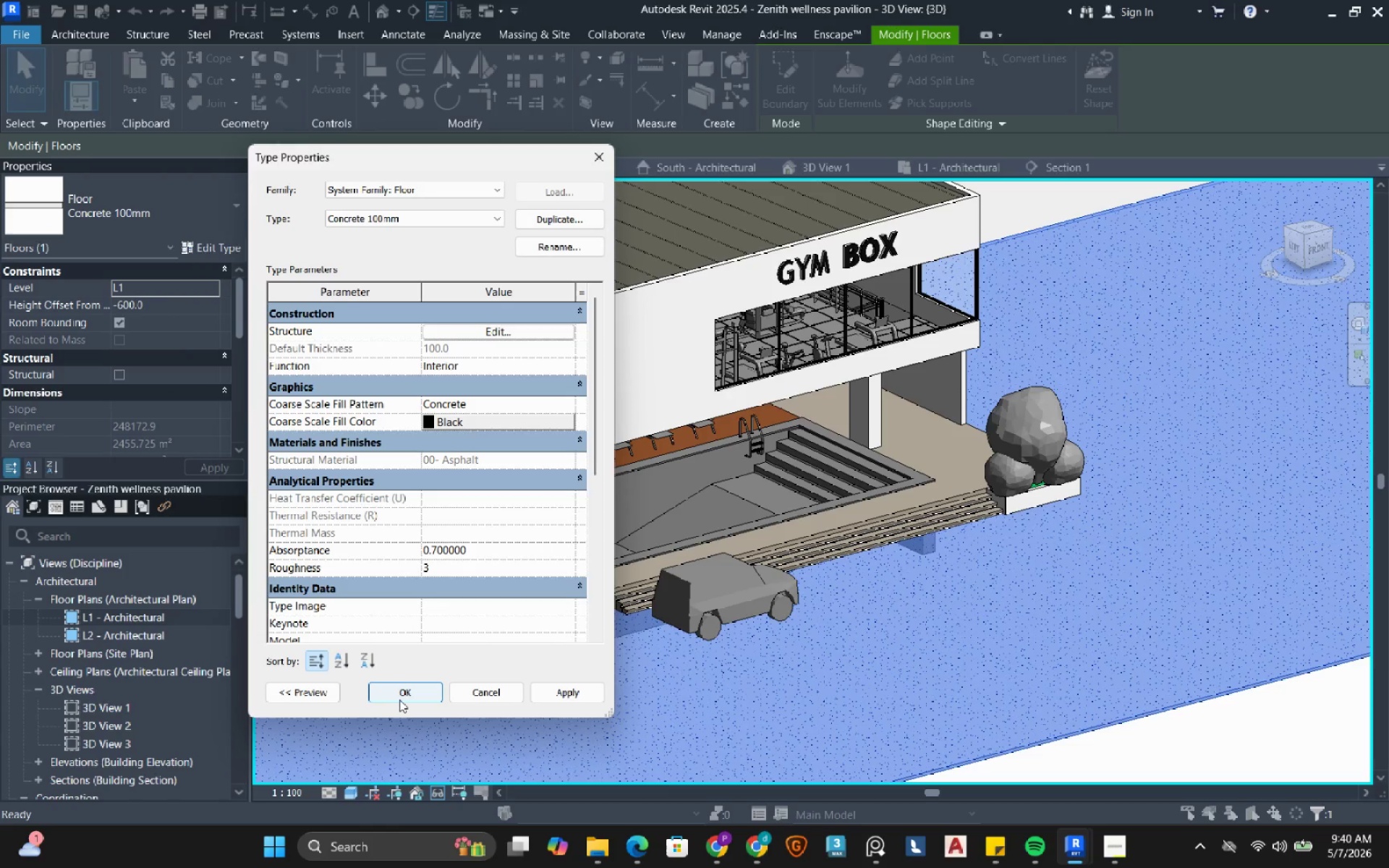 
left_click([398, 699])
 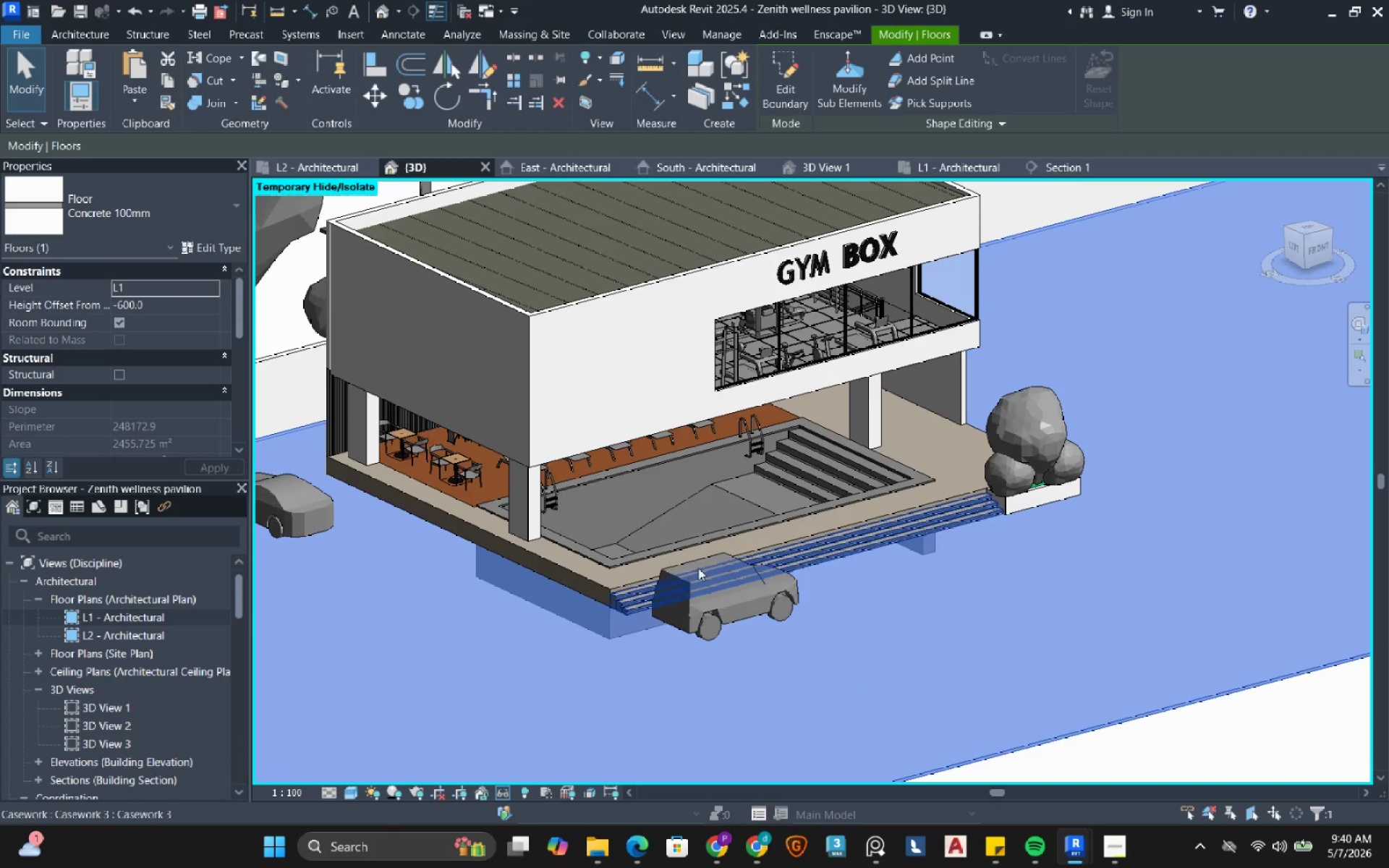 
scroll: coordinate [698, 568], scroll_direction: down, amount: 4.0
 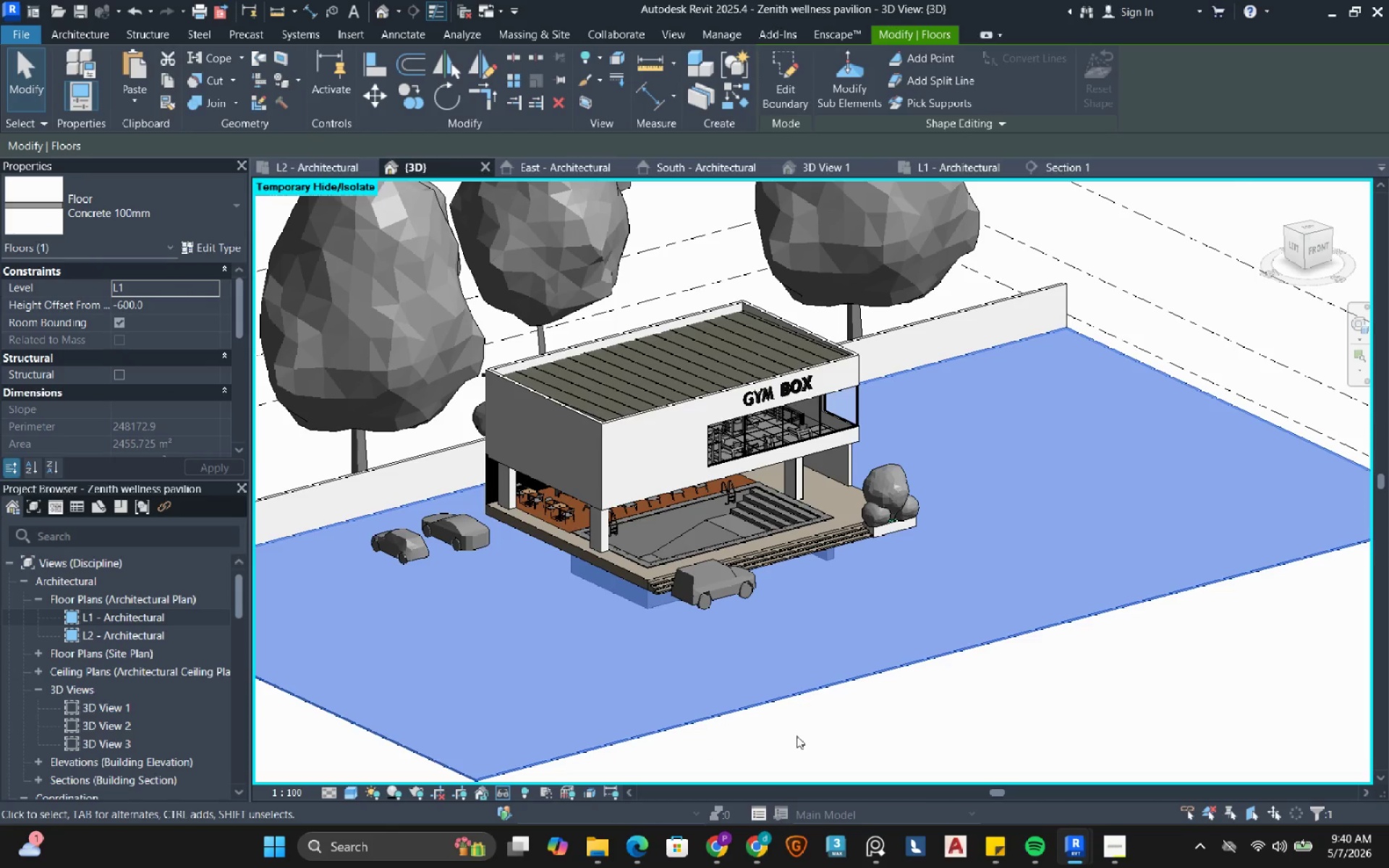 
left_click([798, 736])
 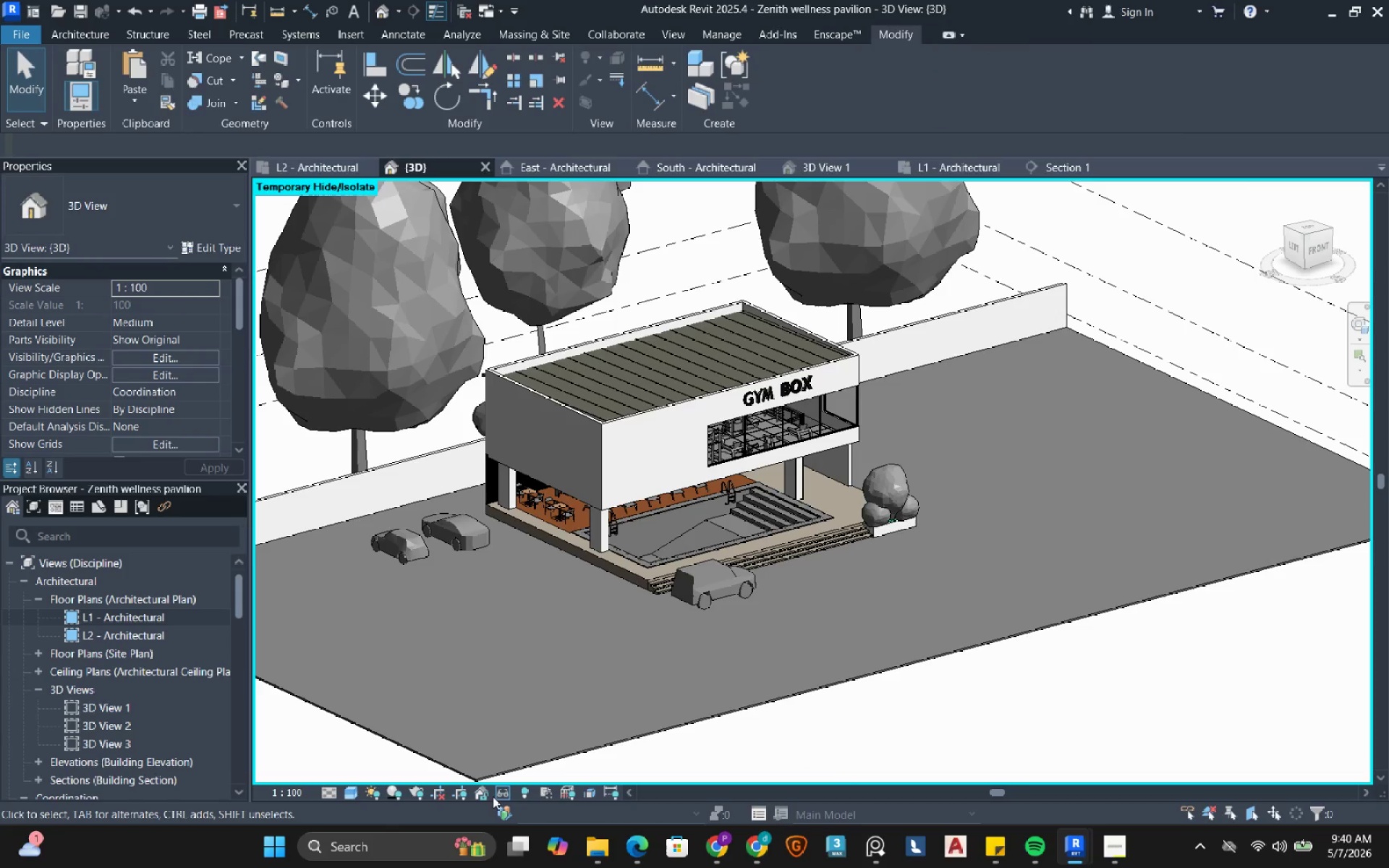 
left_click([496, 796])
 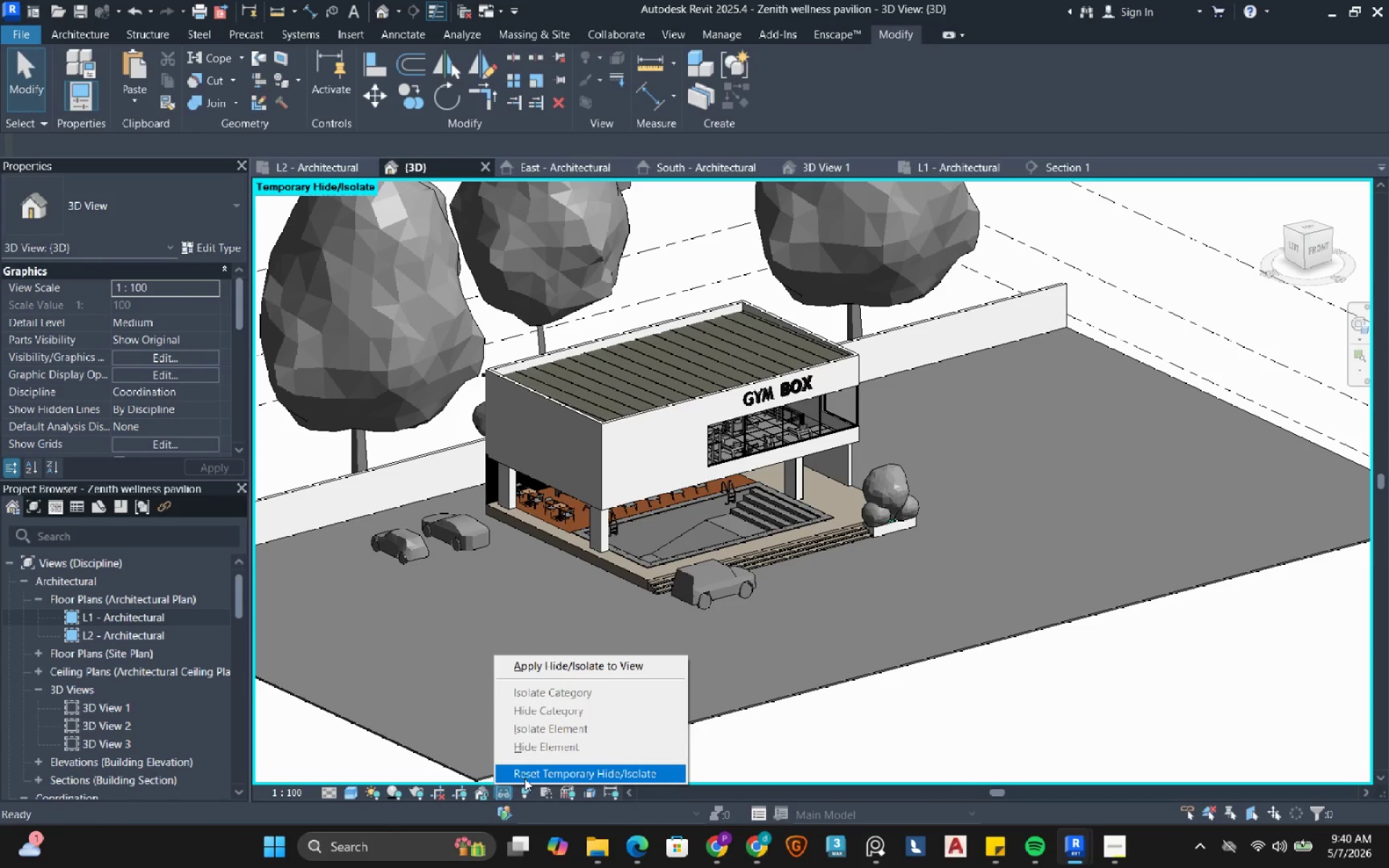 
left_click([524, 778])
 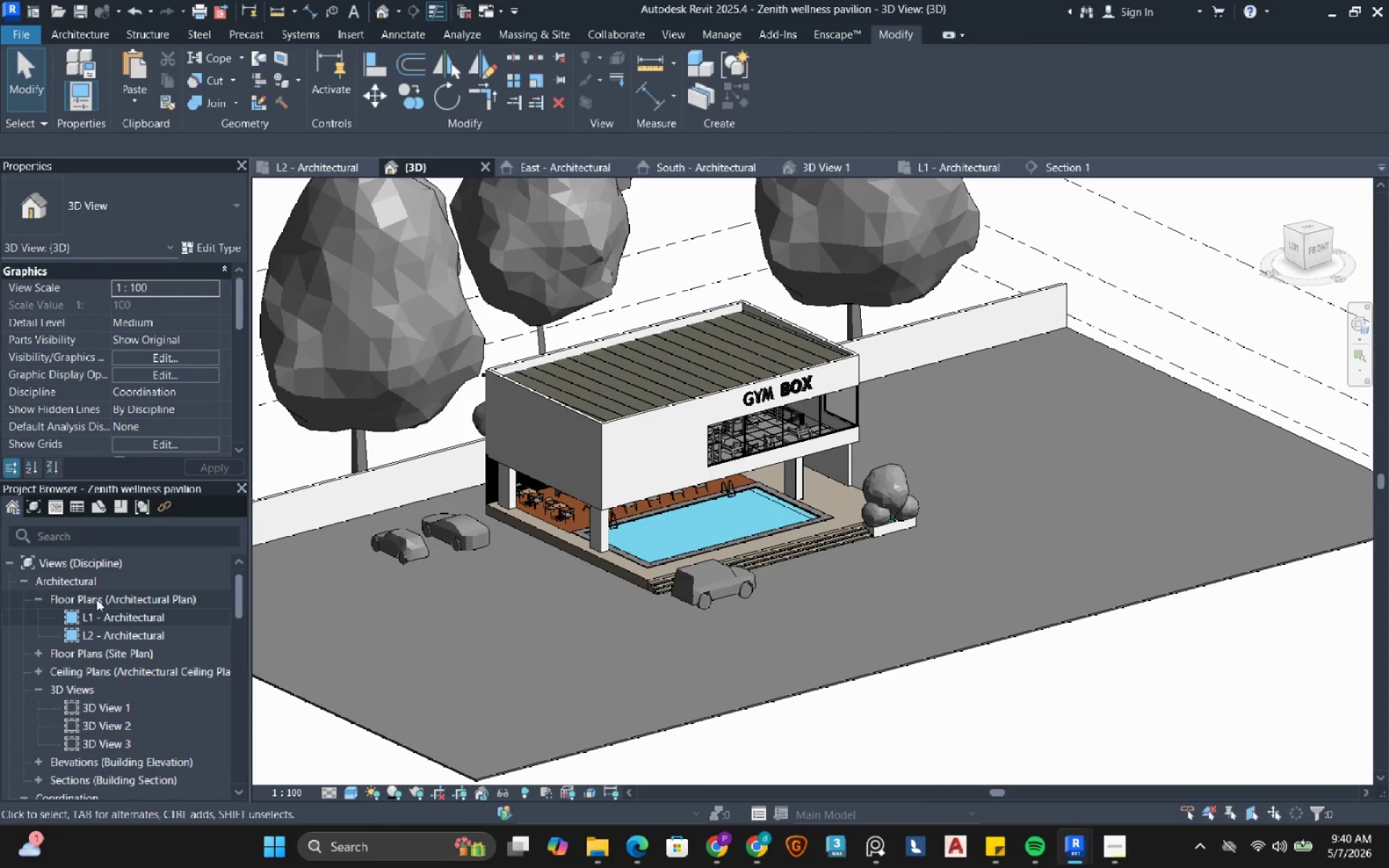 
double_click([101, 617])
 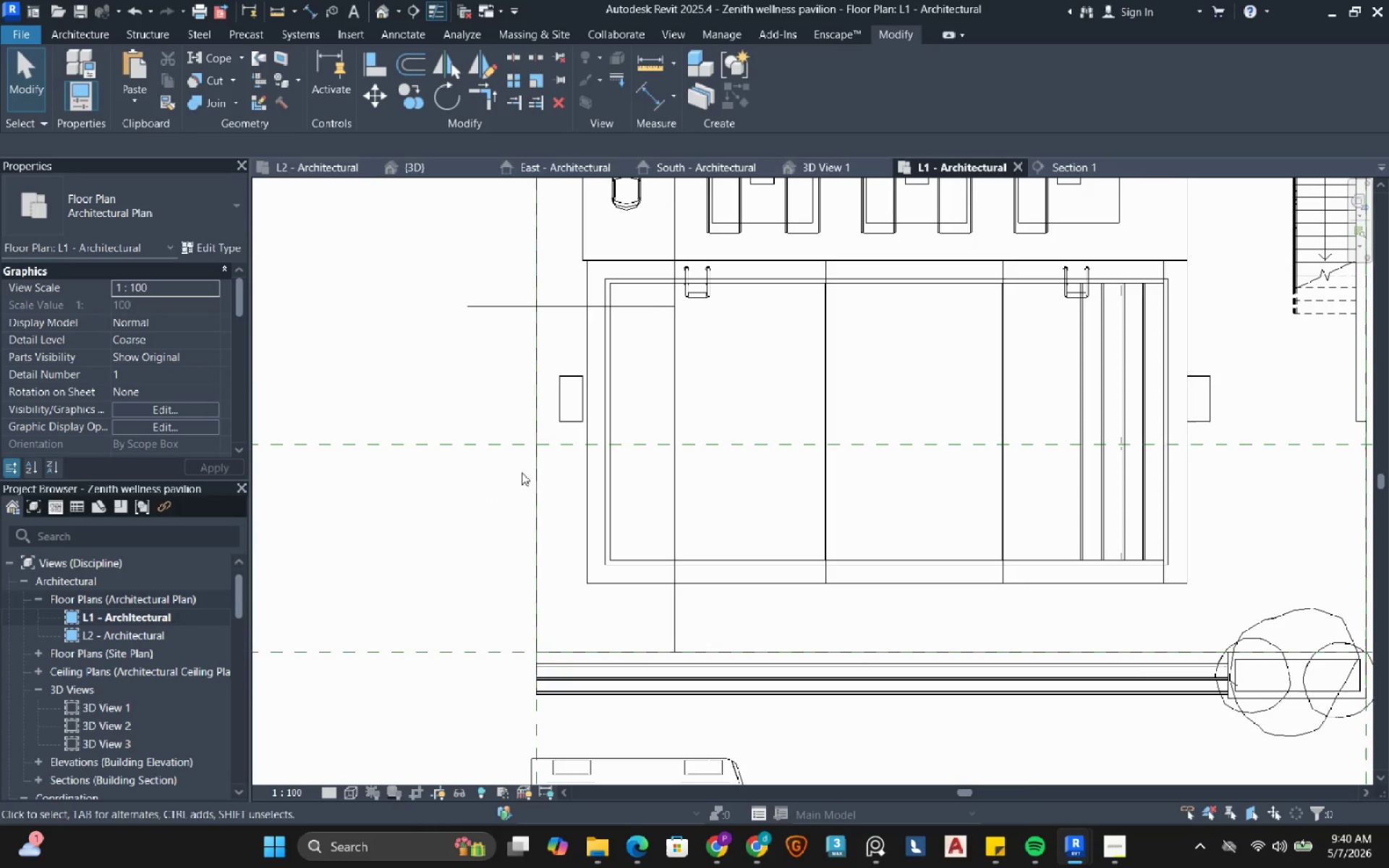 
scroll: coordinate [541, 434], scroll_direction: down, amount: 9.0
 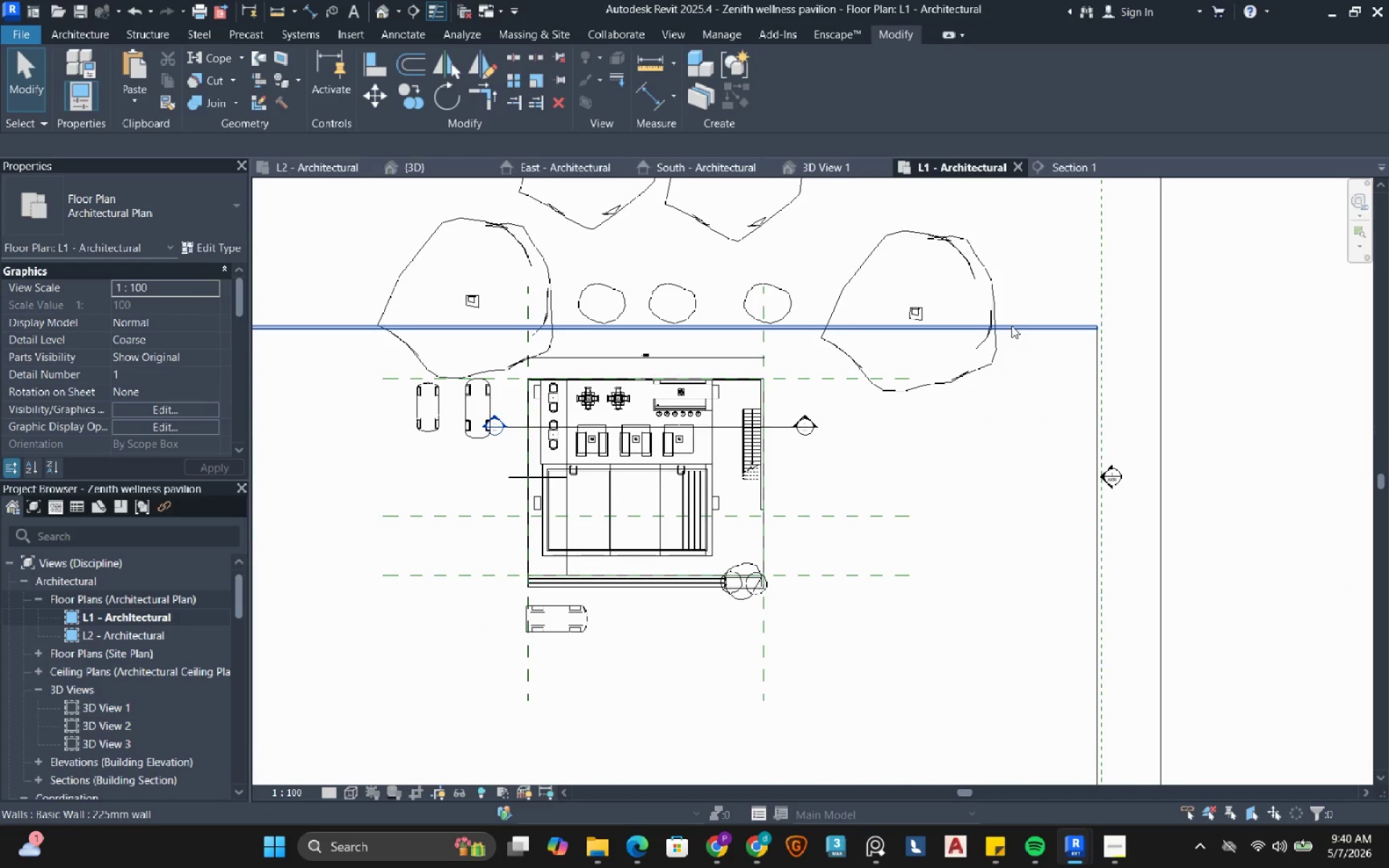 
left_click([1014, 324])
 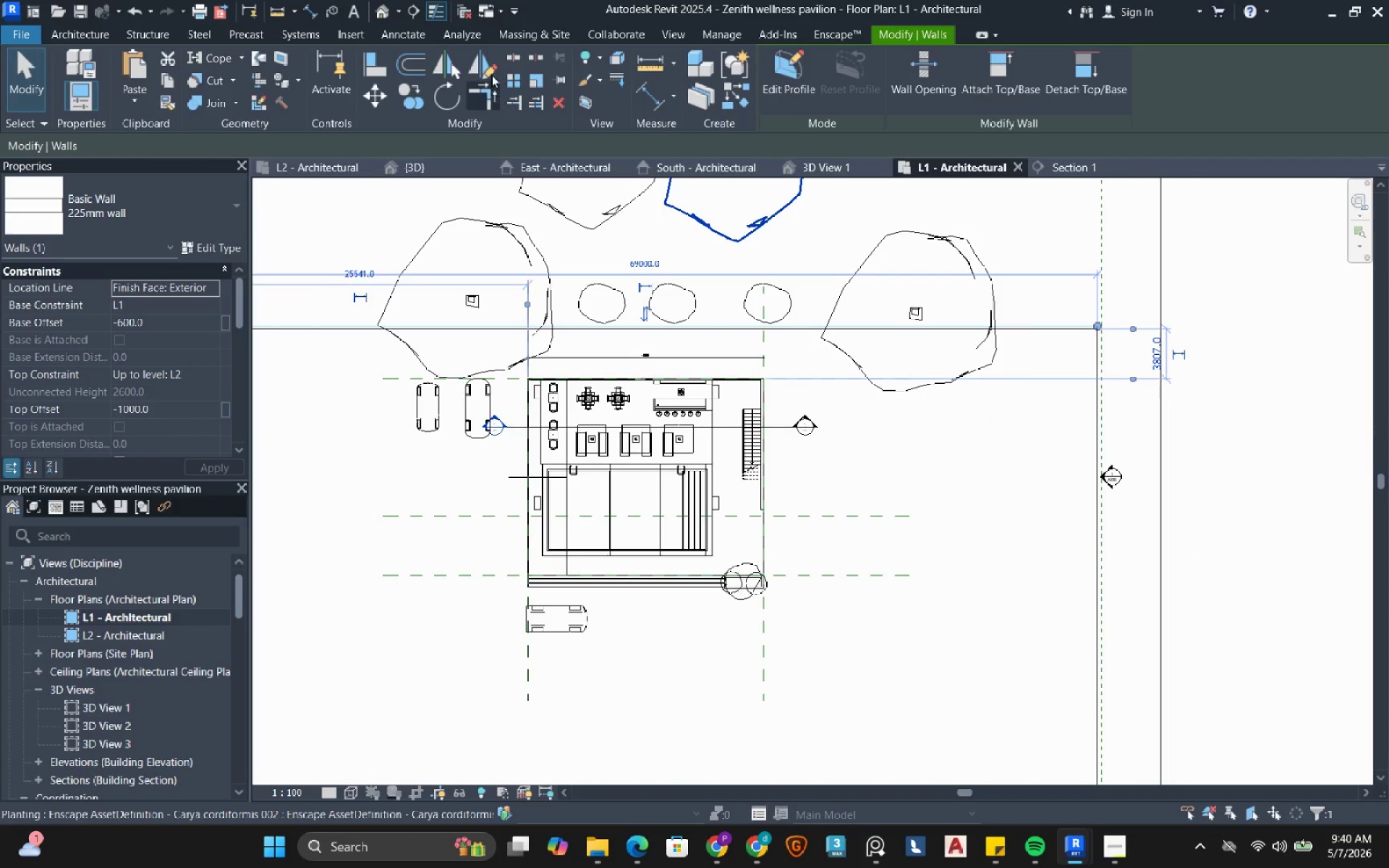 
left_click([490, 67])
 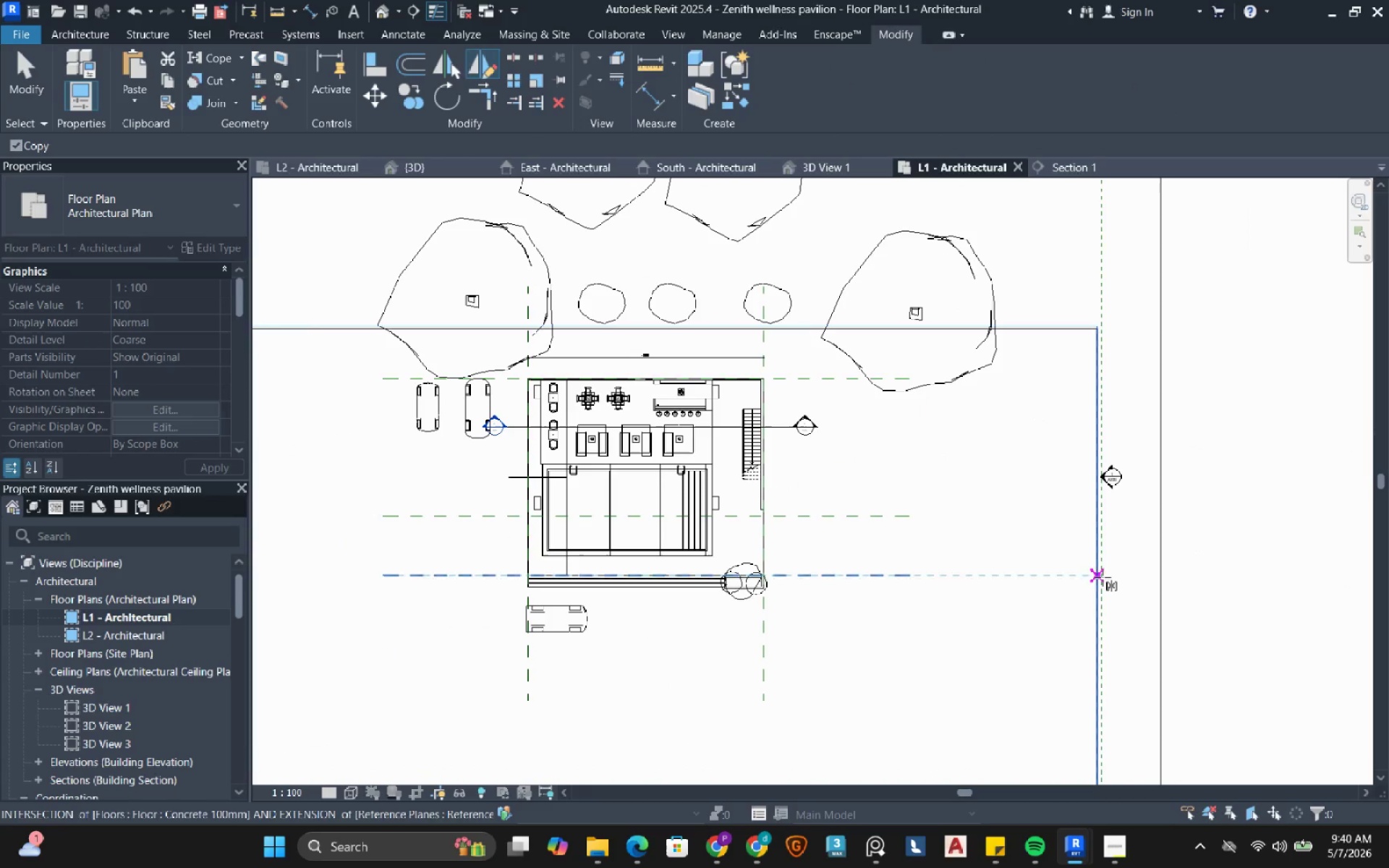 
left_click([1101, 577])
 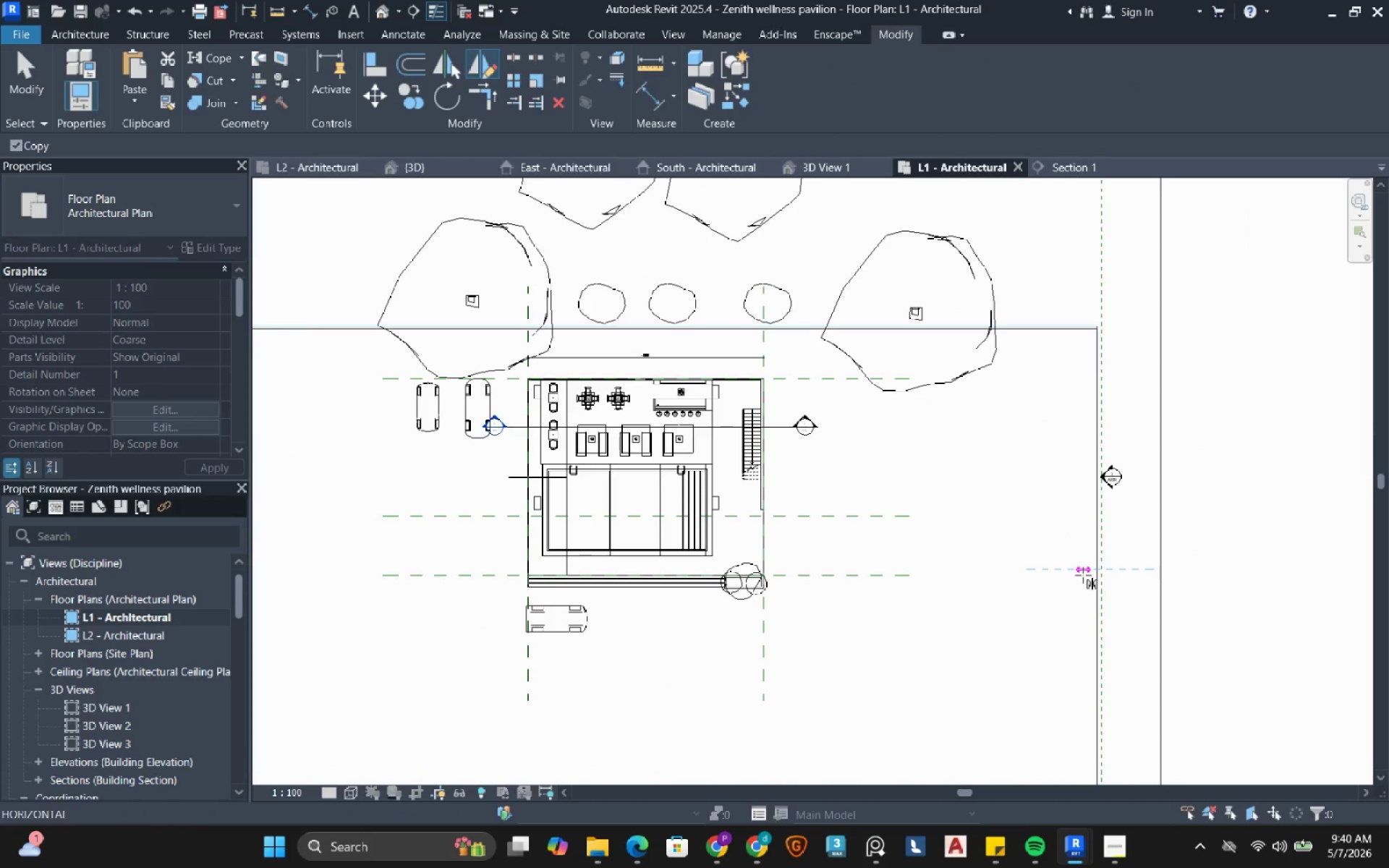 
left_click([1083, 575])
 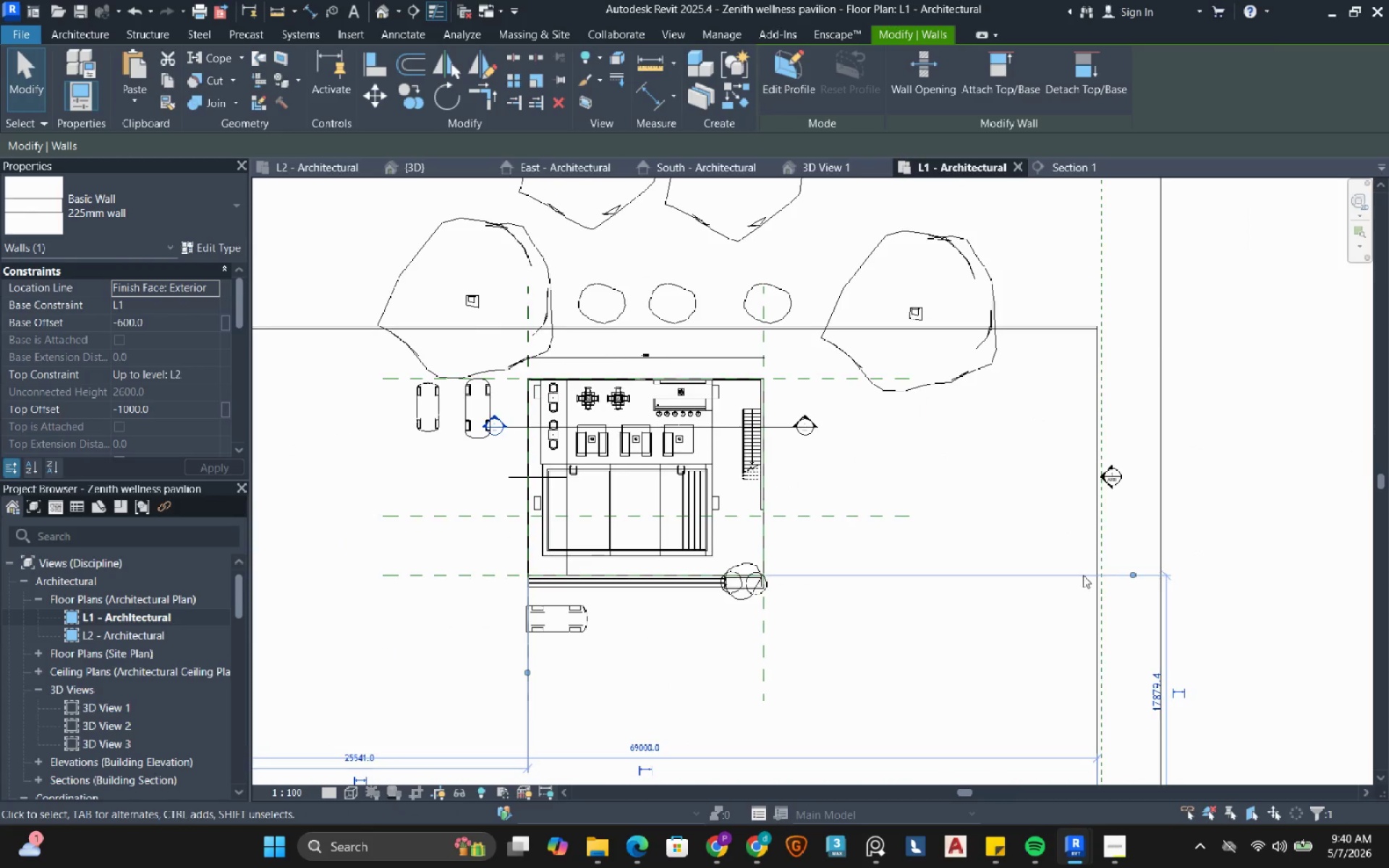 
scroll: coordinate [1083, 575], scroll_direction: down, amount: 2.0
 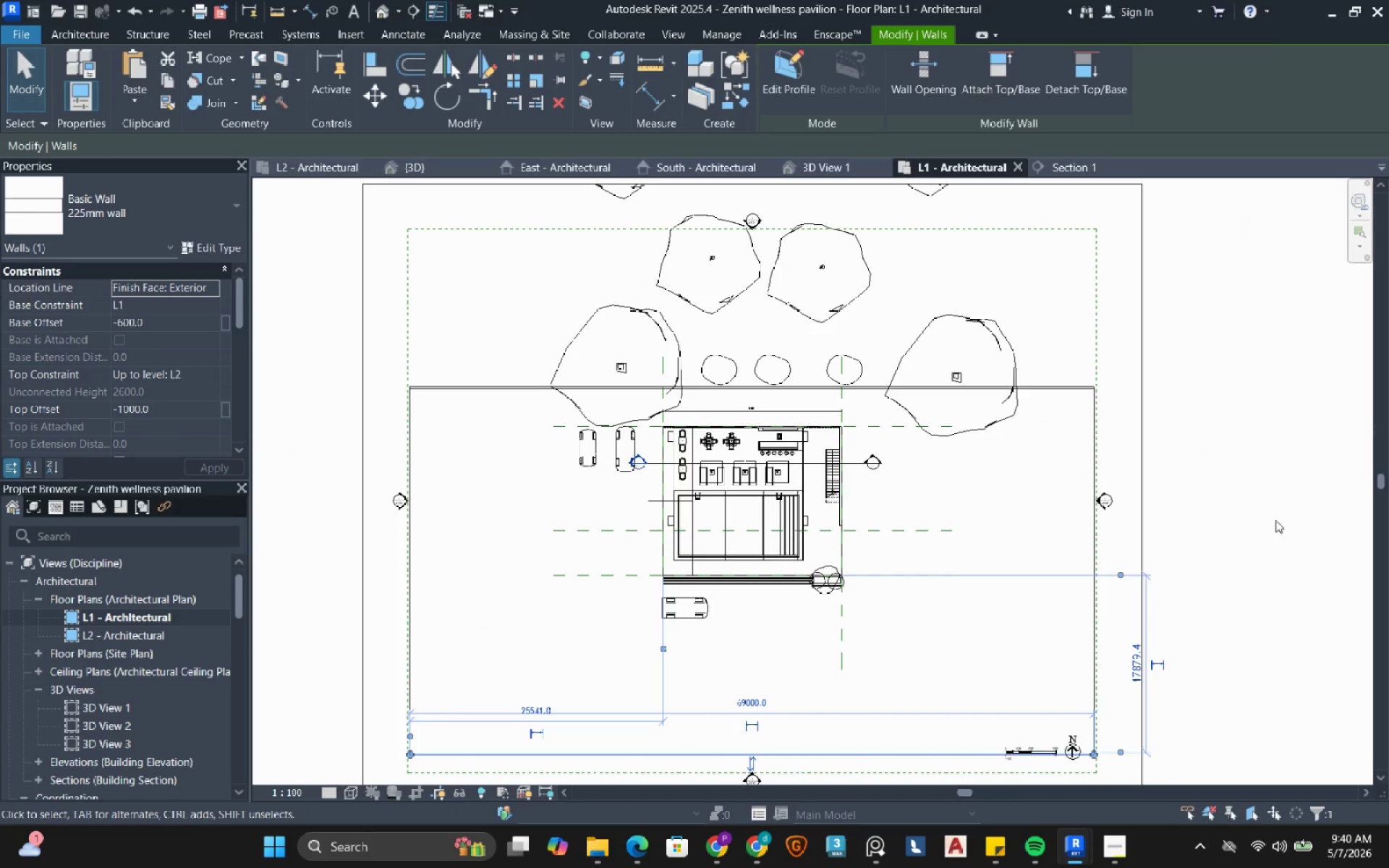 
left_click([1275, 520])
 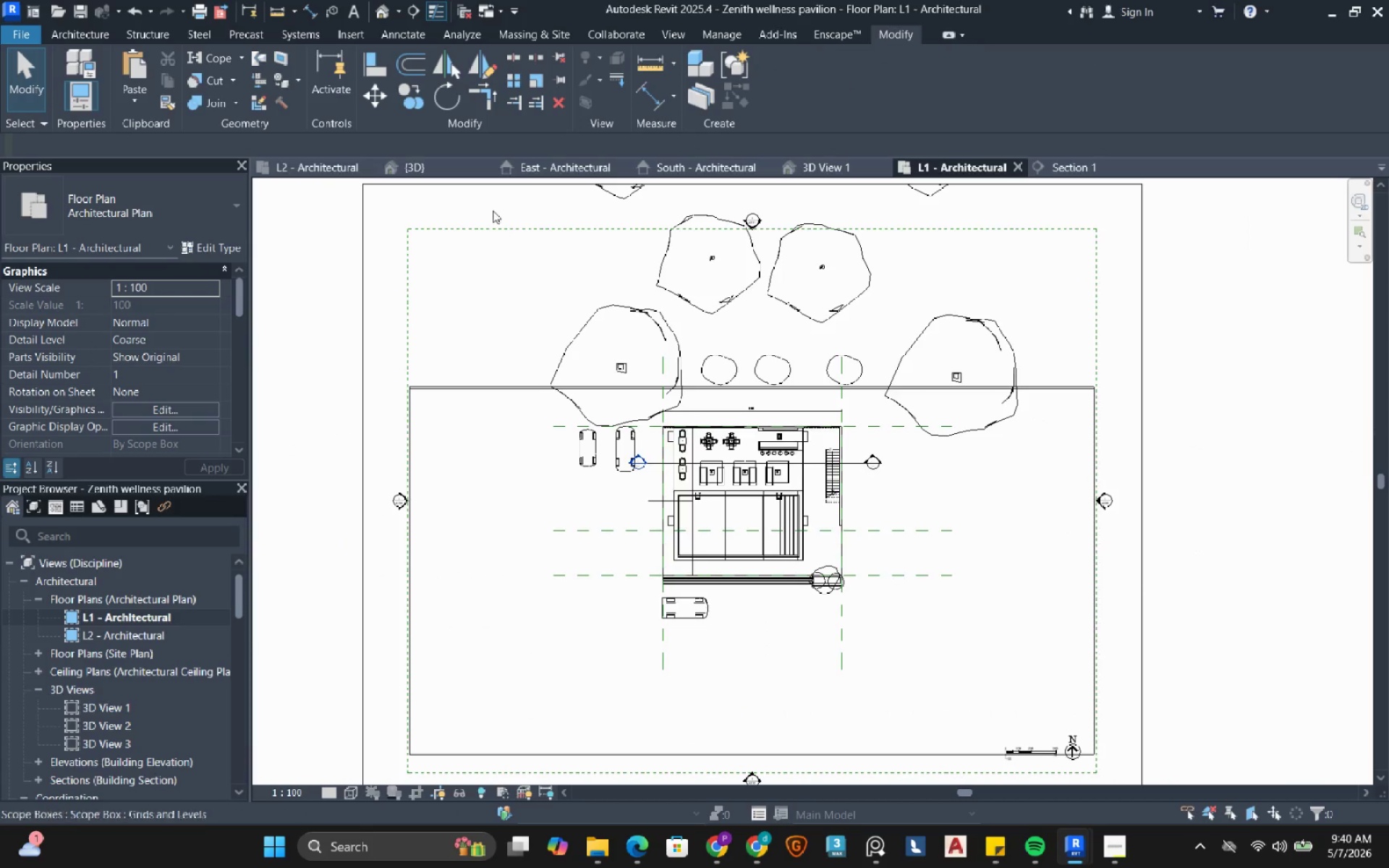 
left_click([423, 170])
 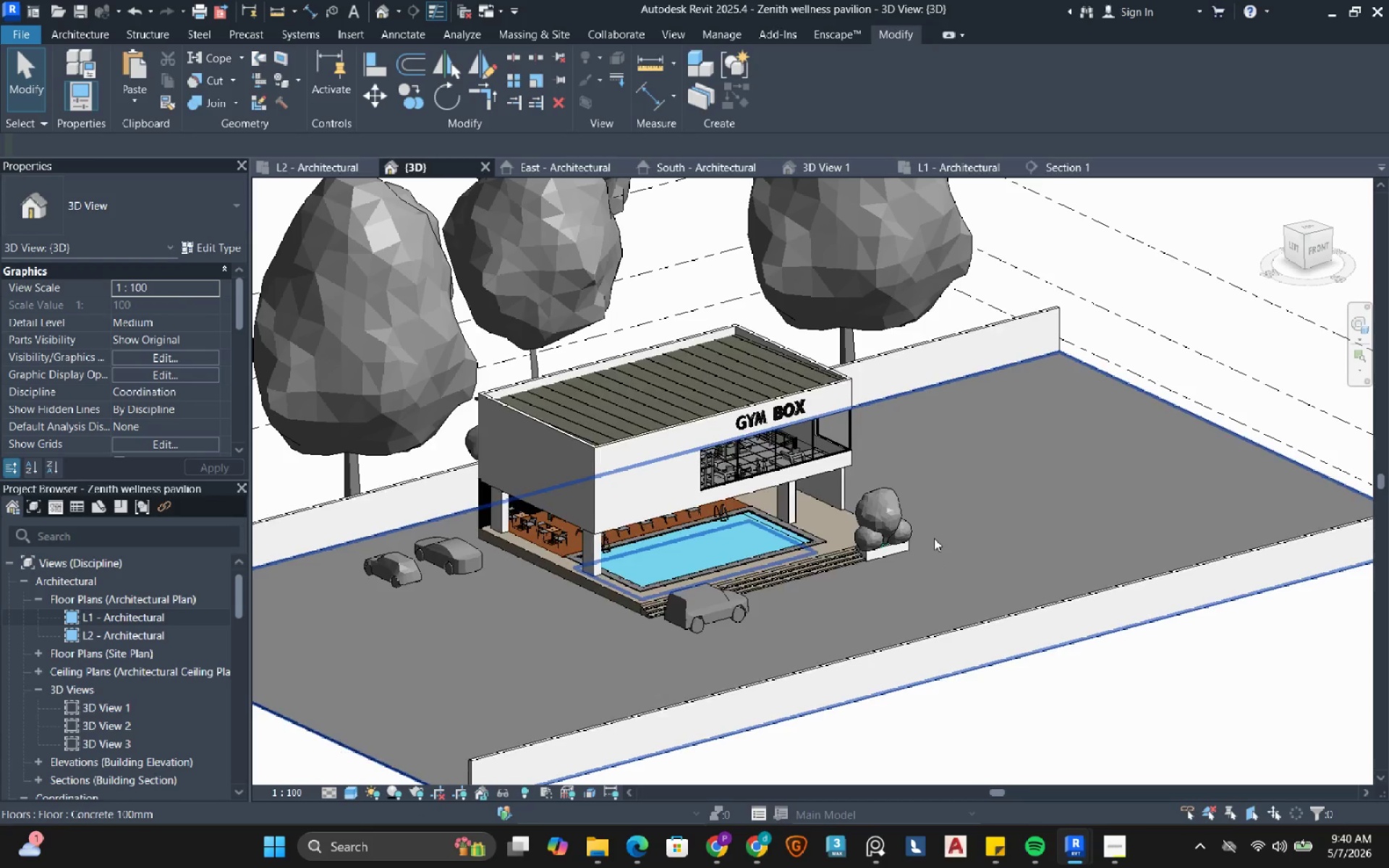 
scroll: coordinate [934, 538], scroll_direction: down, amount: 2.0
 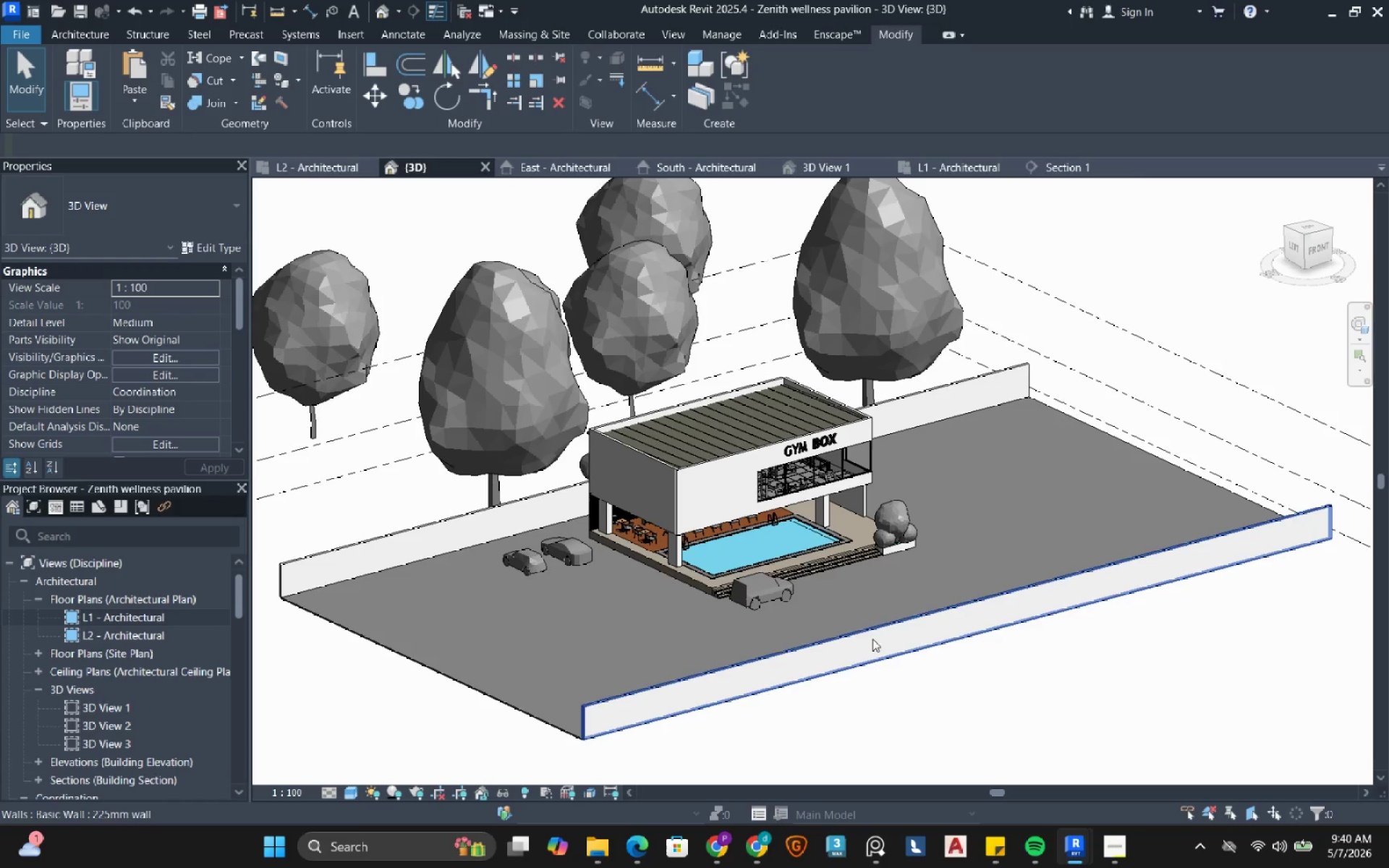 
left_click([815, 39])
 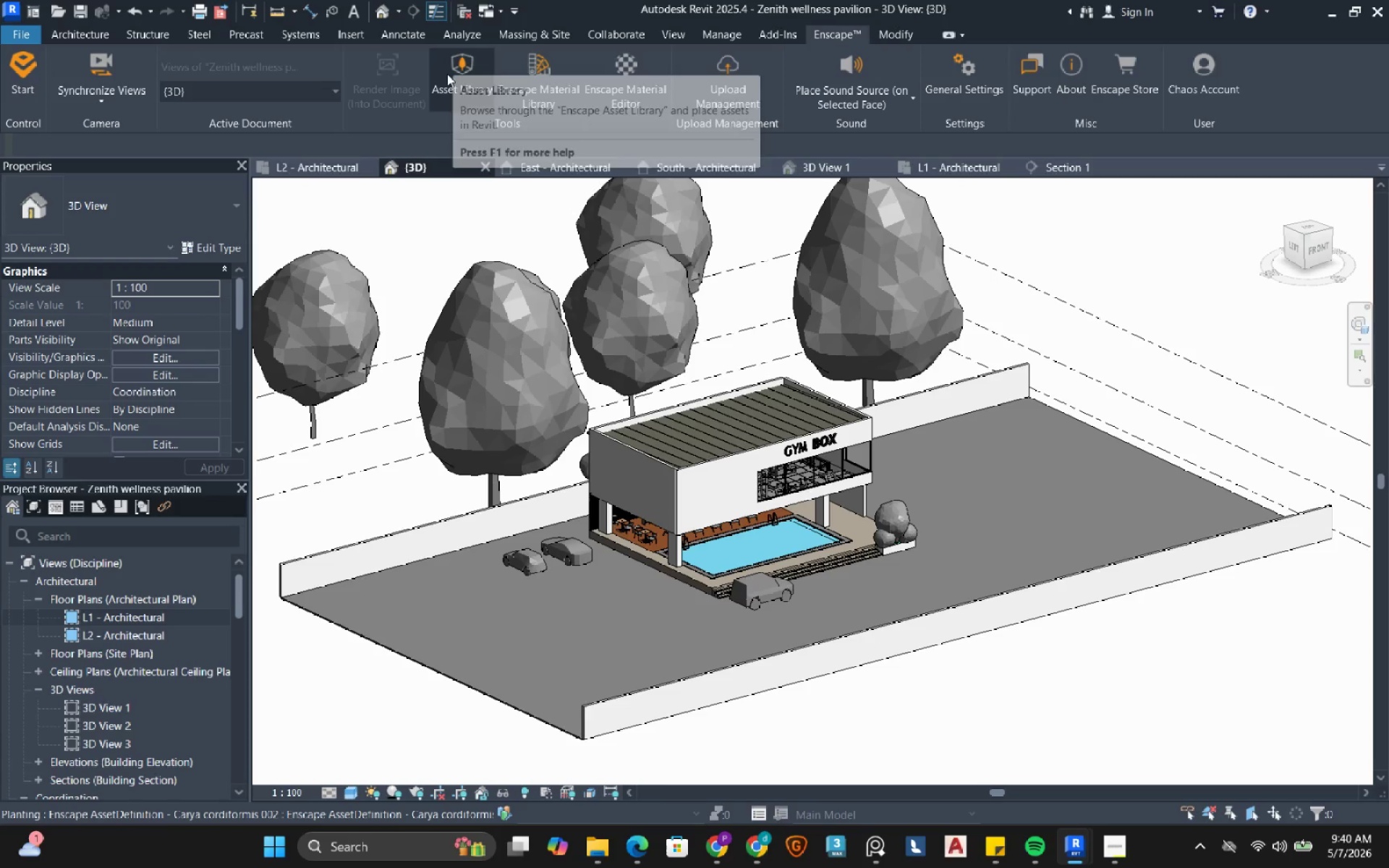 
left_click([448, 75])
 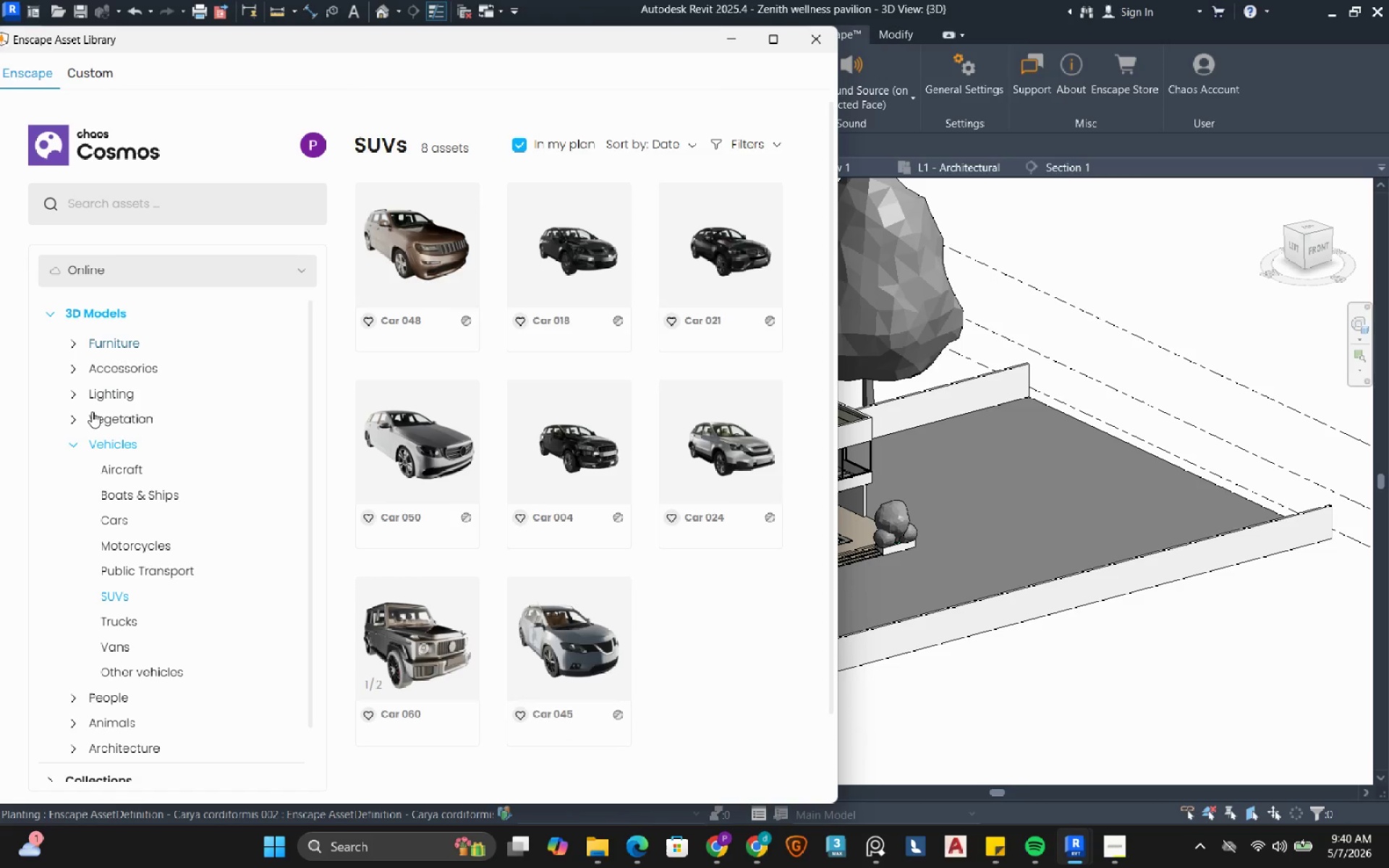 
left_click_drag(start_coordinate=[69, 446], to_coordinate=[73, 446])
 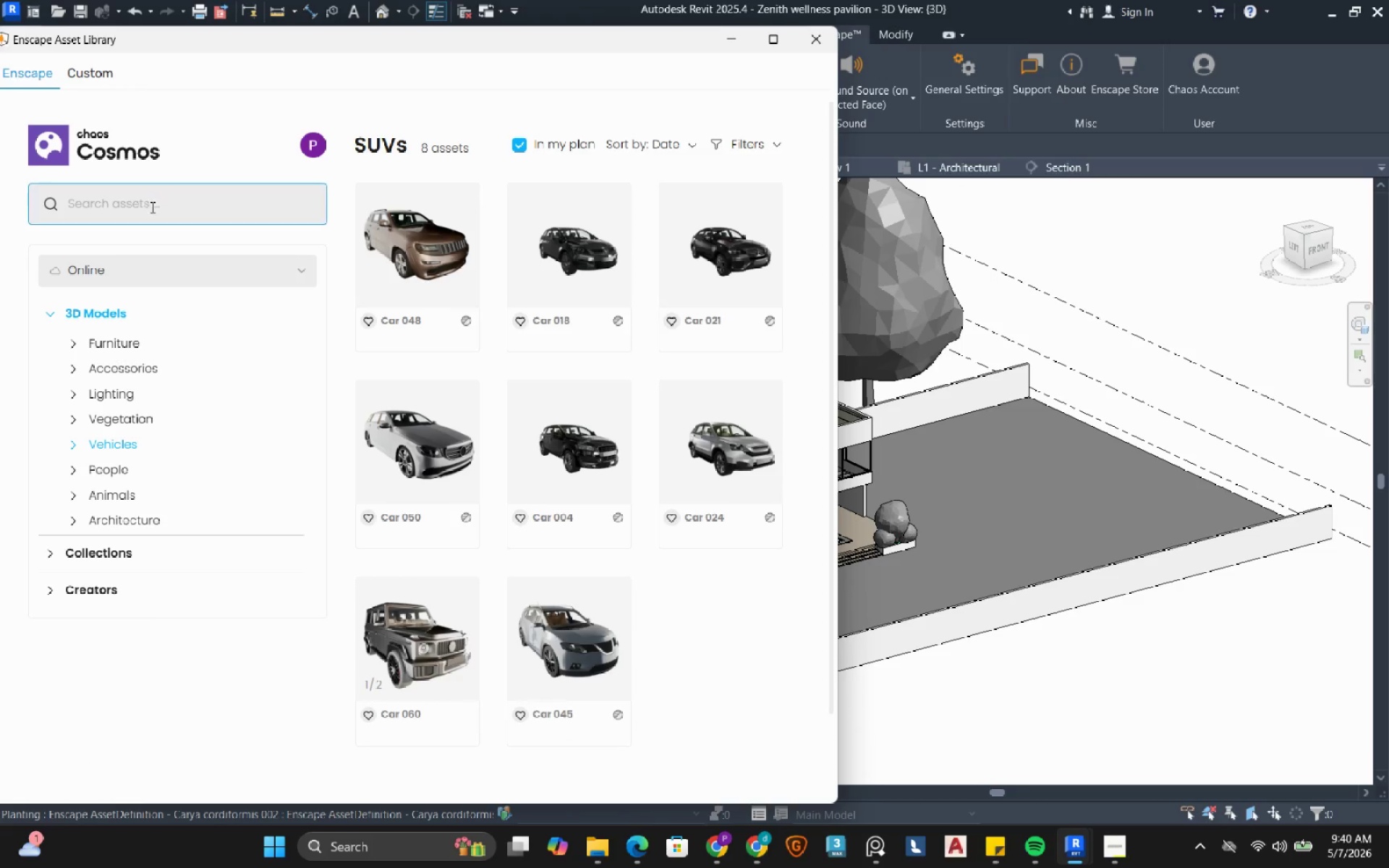 
left_click([153, 200])
 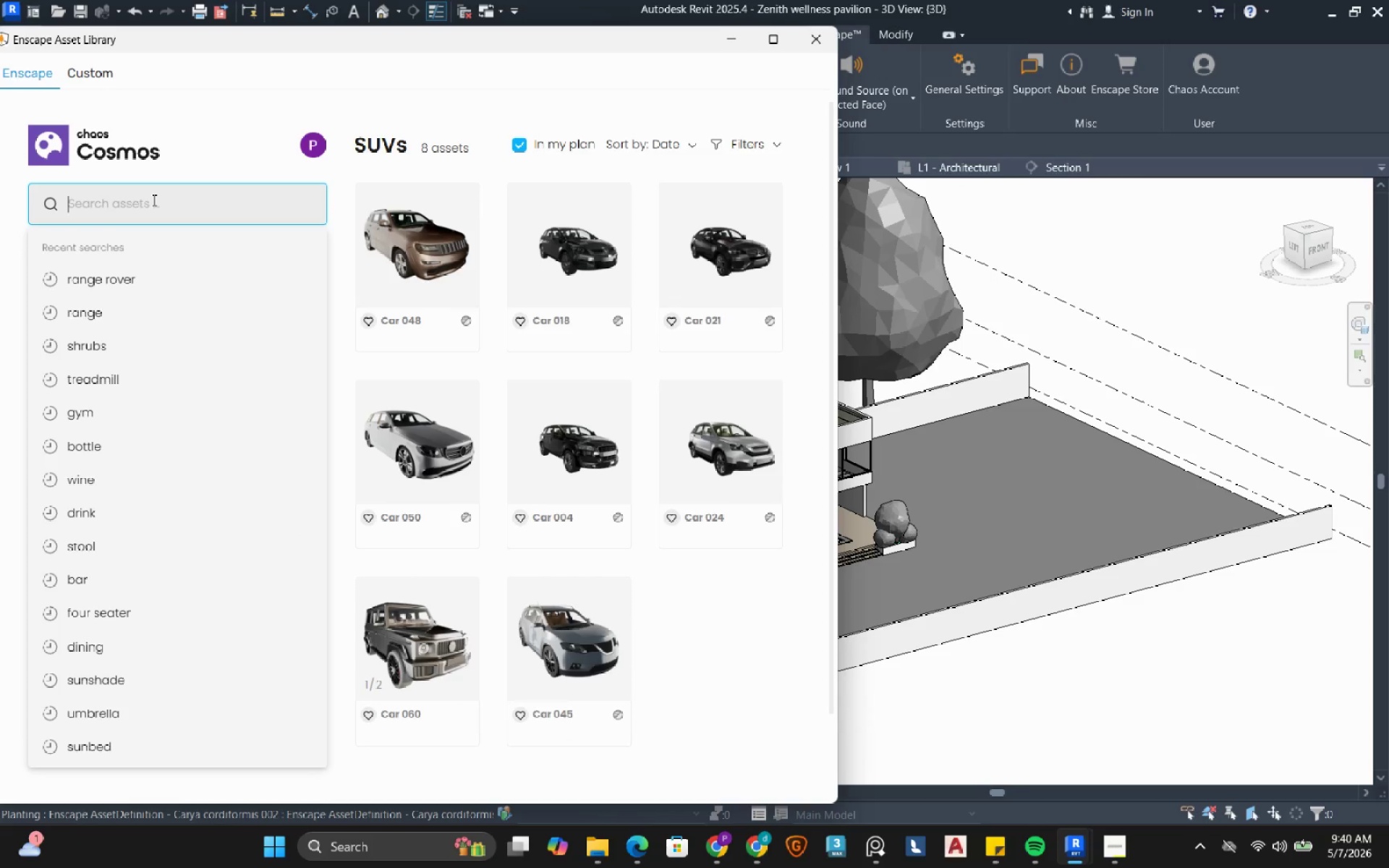 
type(palm)
 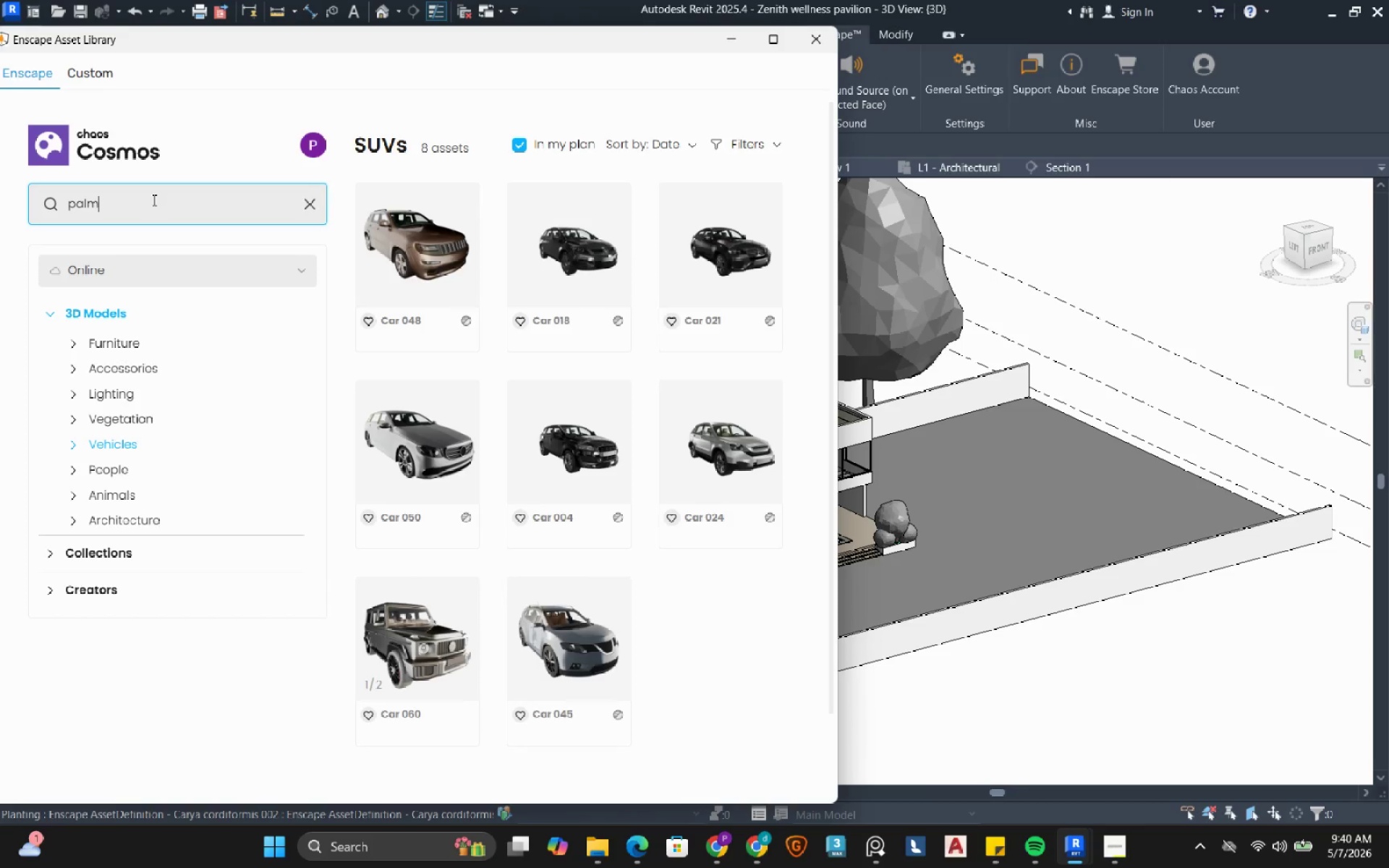 
key(Enter)
 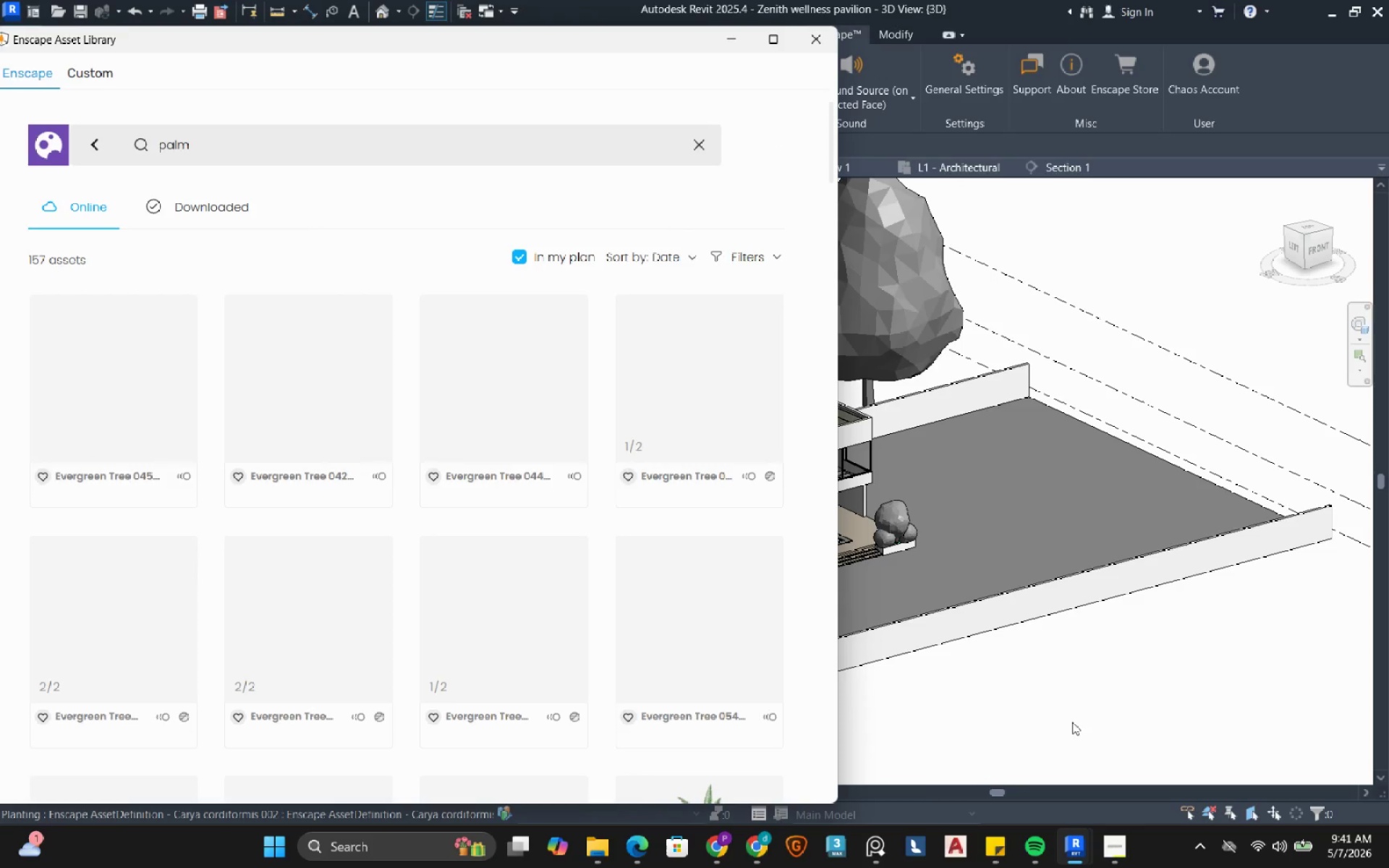 
left_click([1116, 846])